 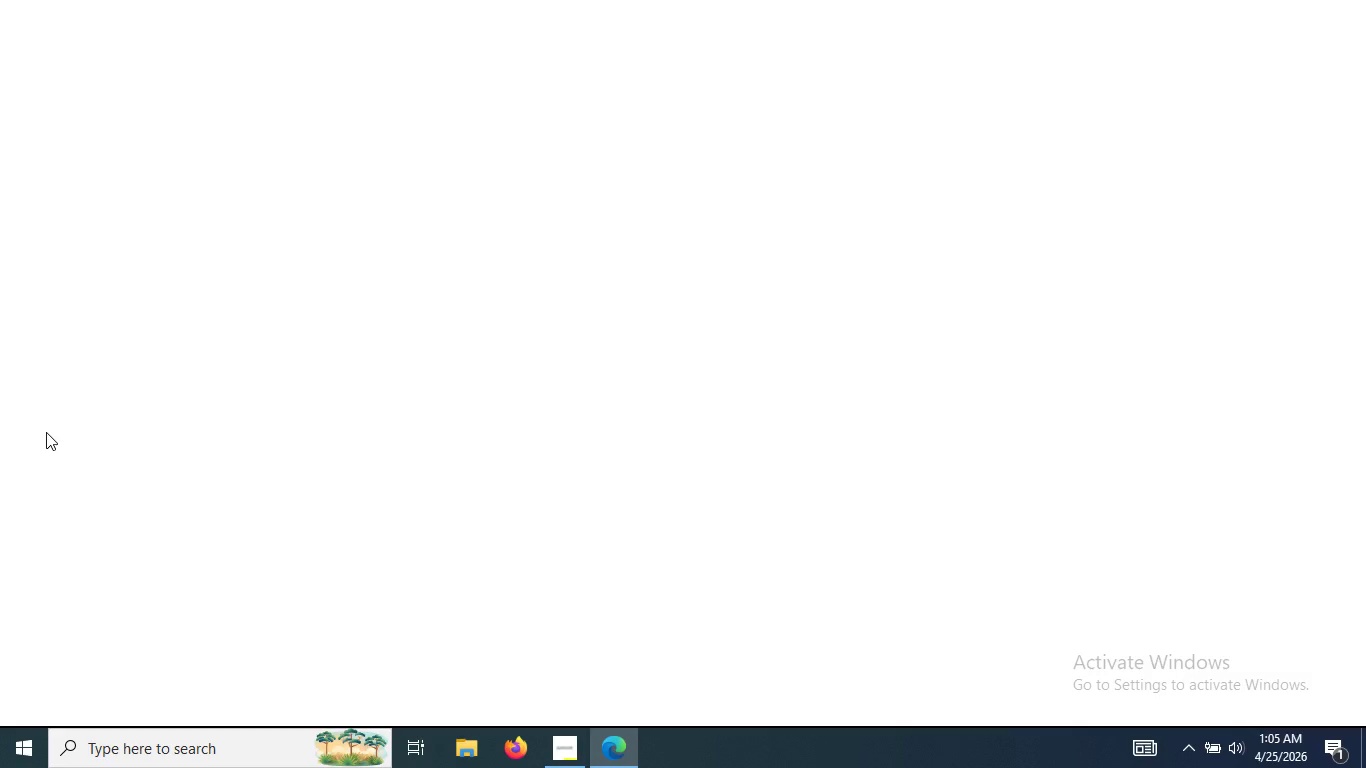 
type(odd)
key(Backspace)
key(Backspace)
type(oo)
 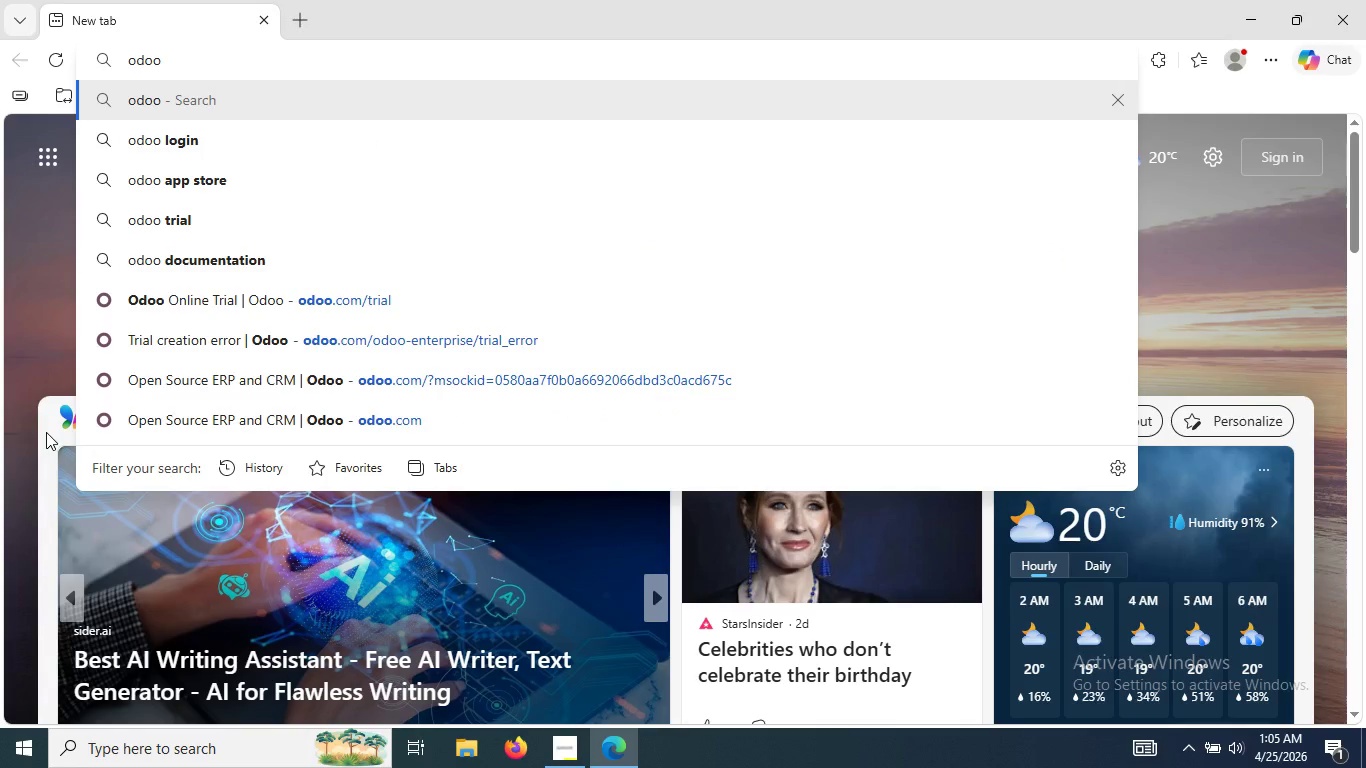 
key(Enter)
 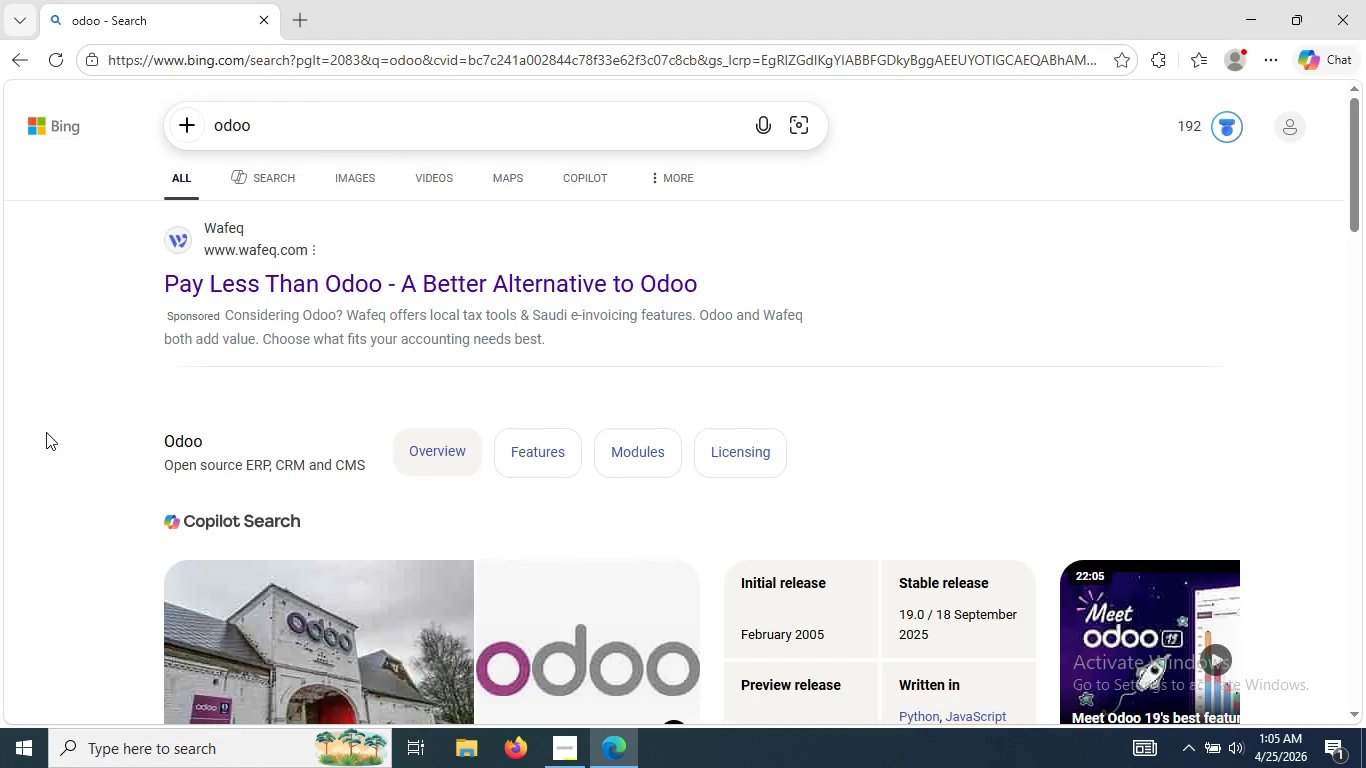 
mouse_move([255, 471])
 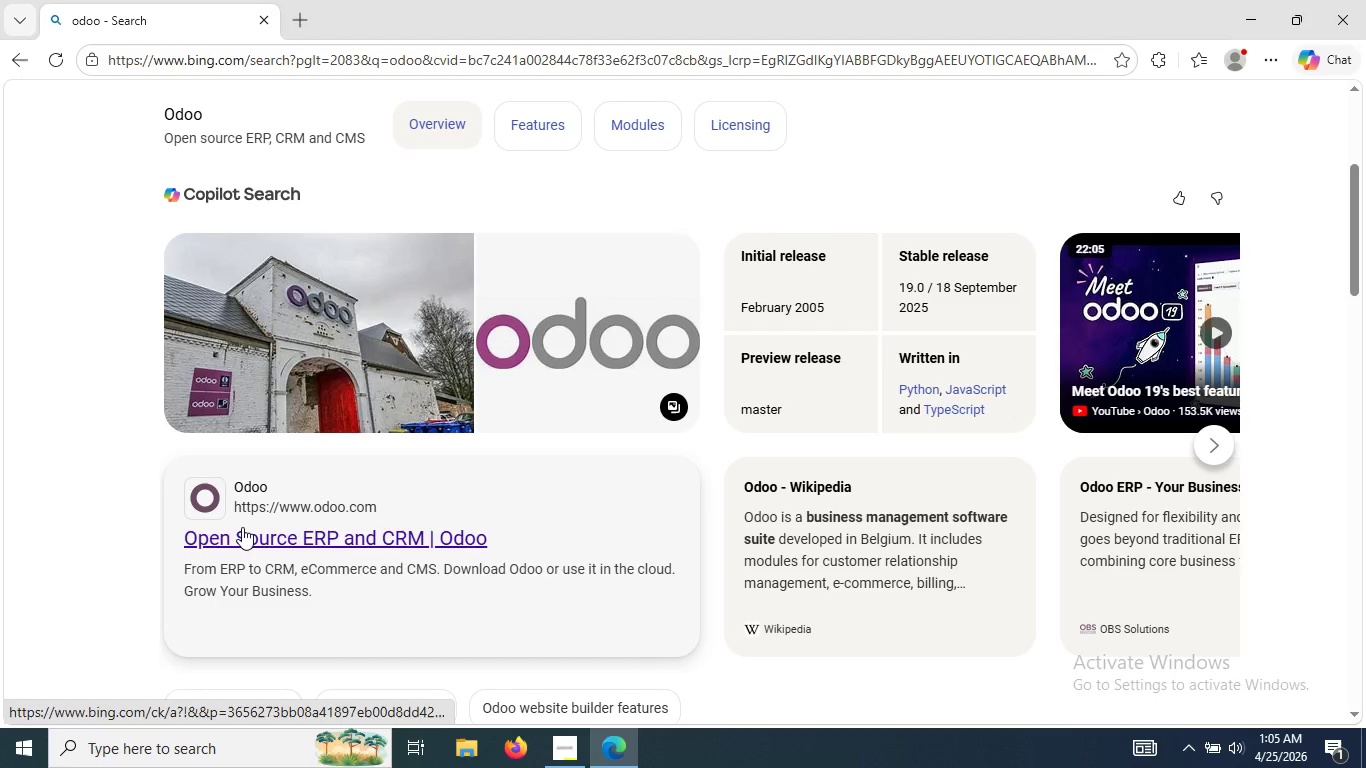 
left_click([242, 527])
 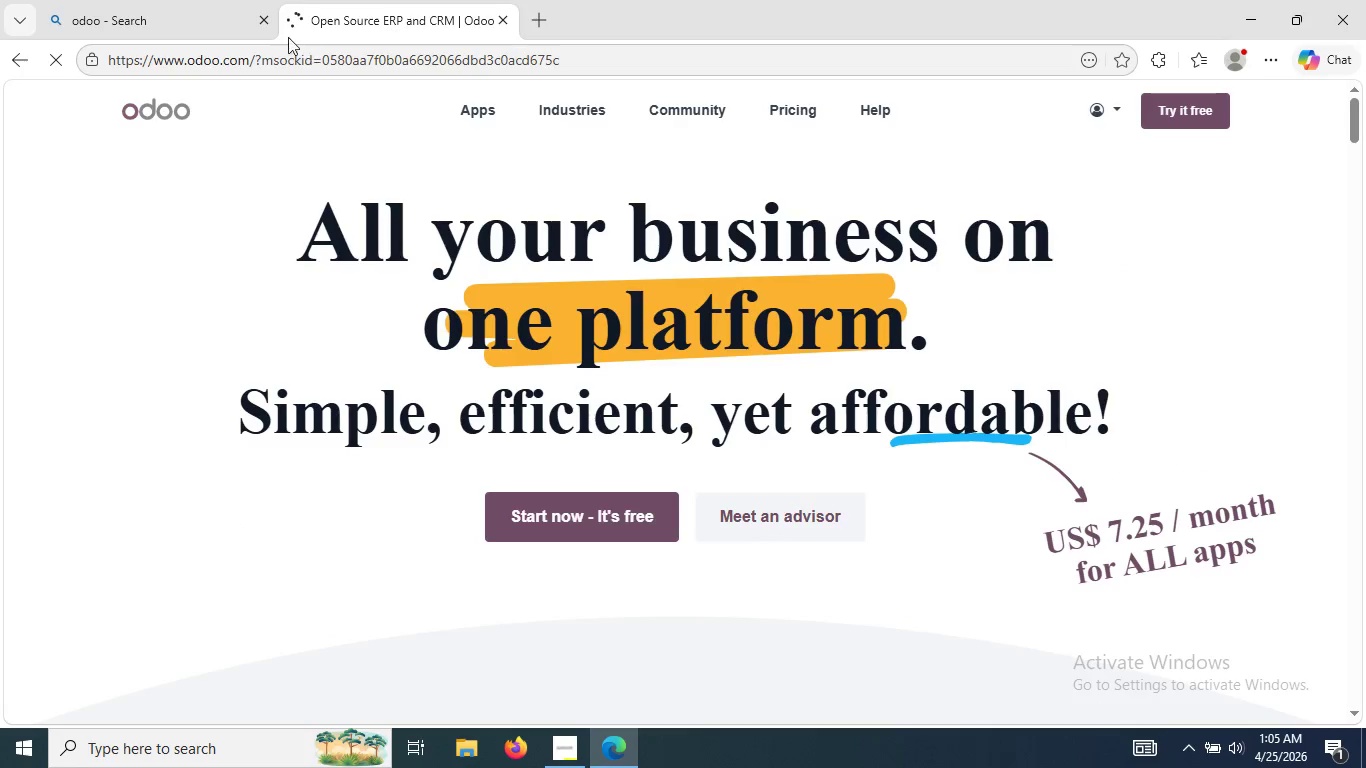 
left_click([266, 25])
 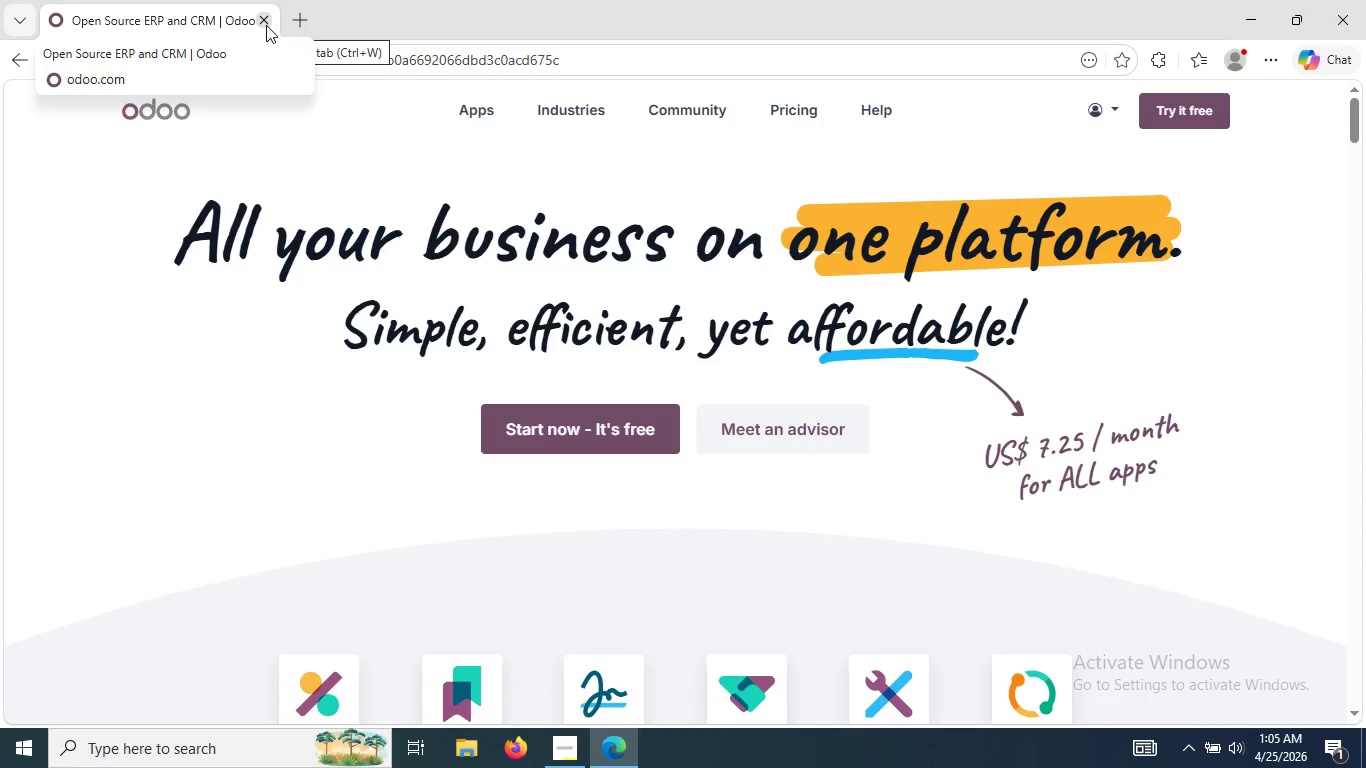 
wait(7.86)
 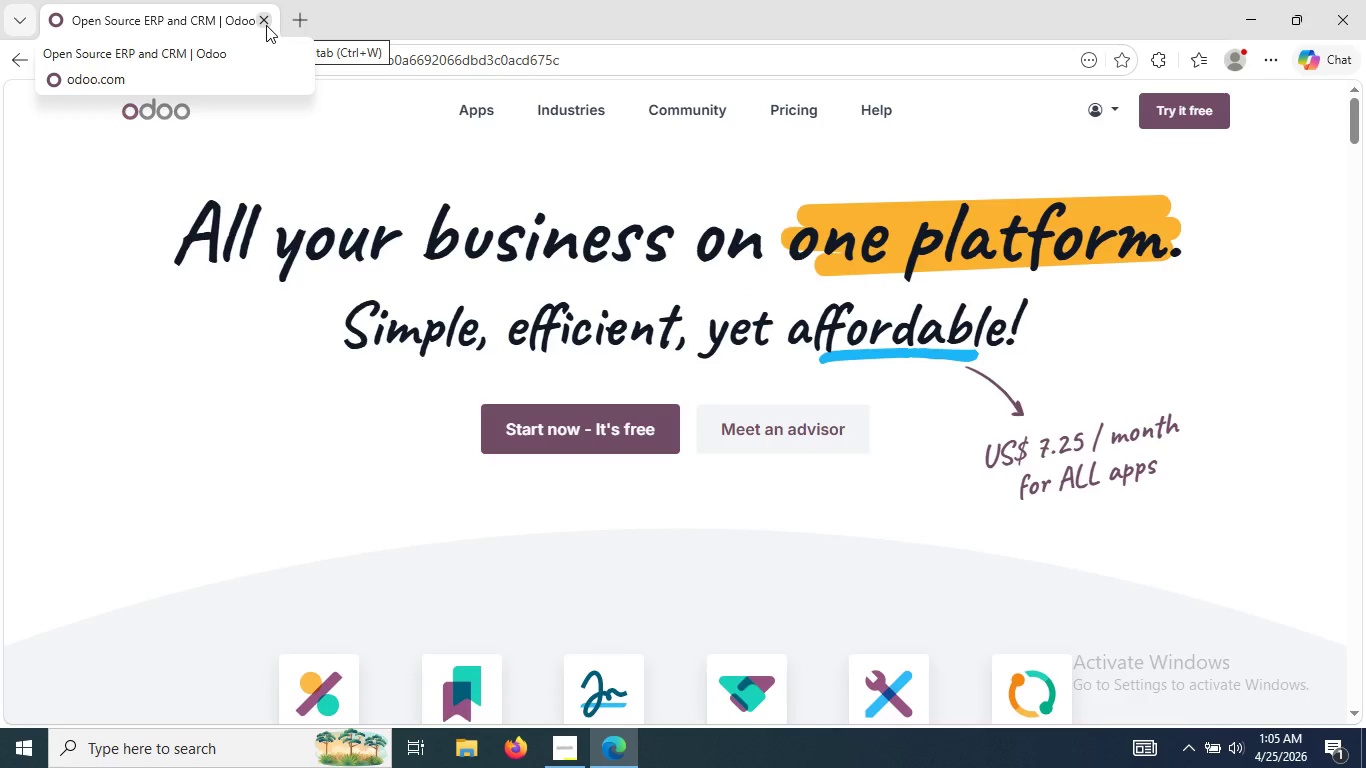 
left_click([576, 420])
 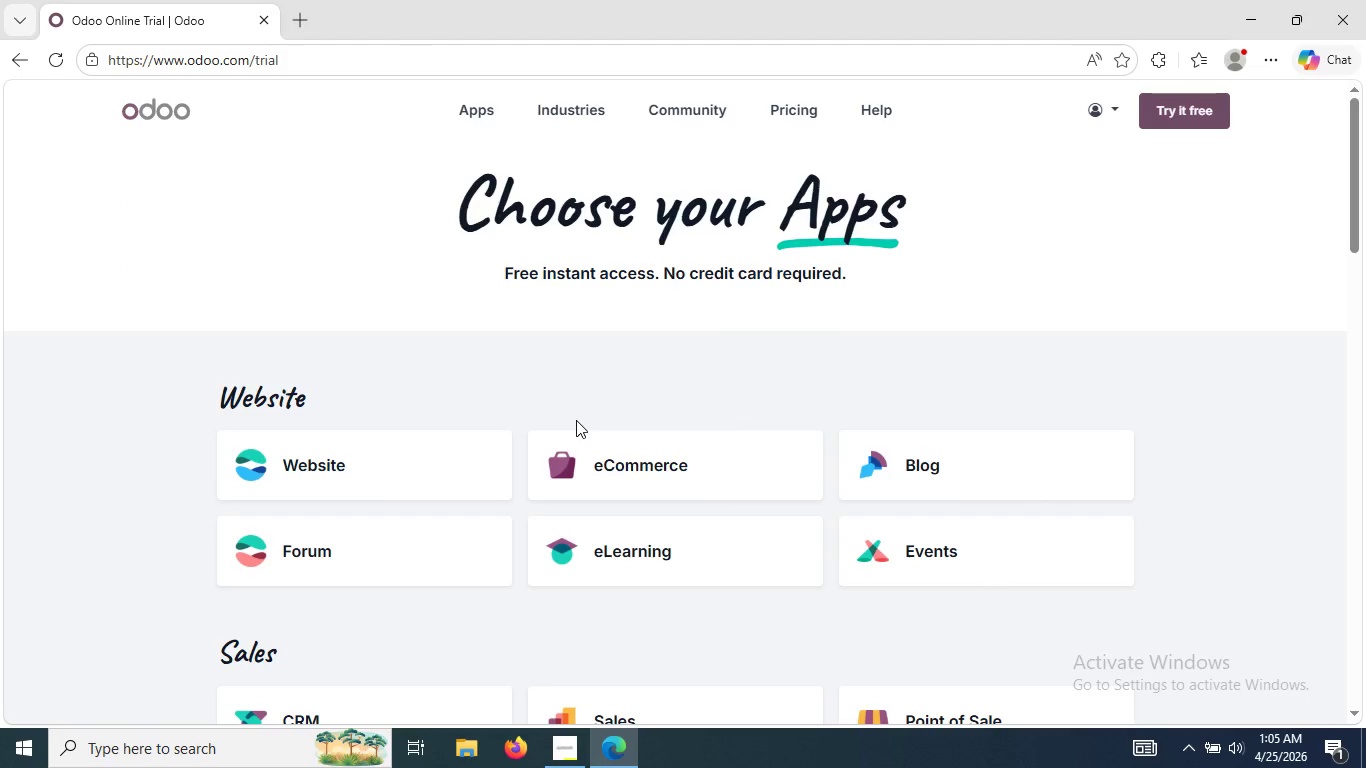 
wait(9.94)
 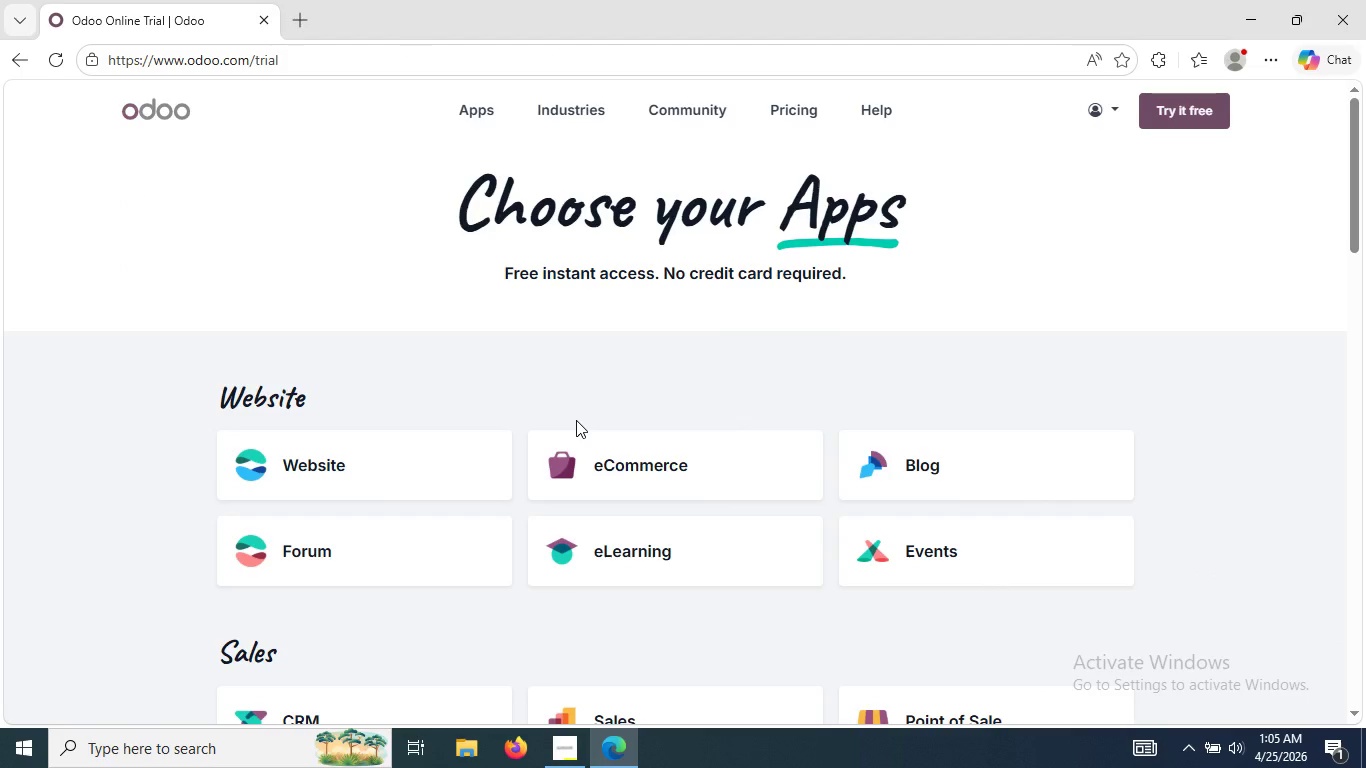 
left_click([371, 339])
 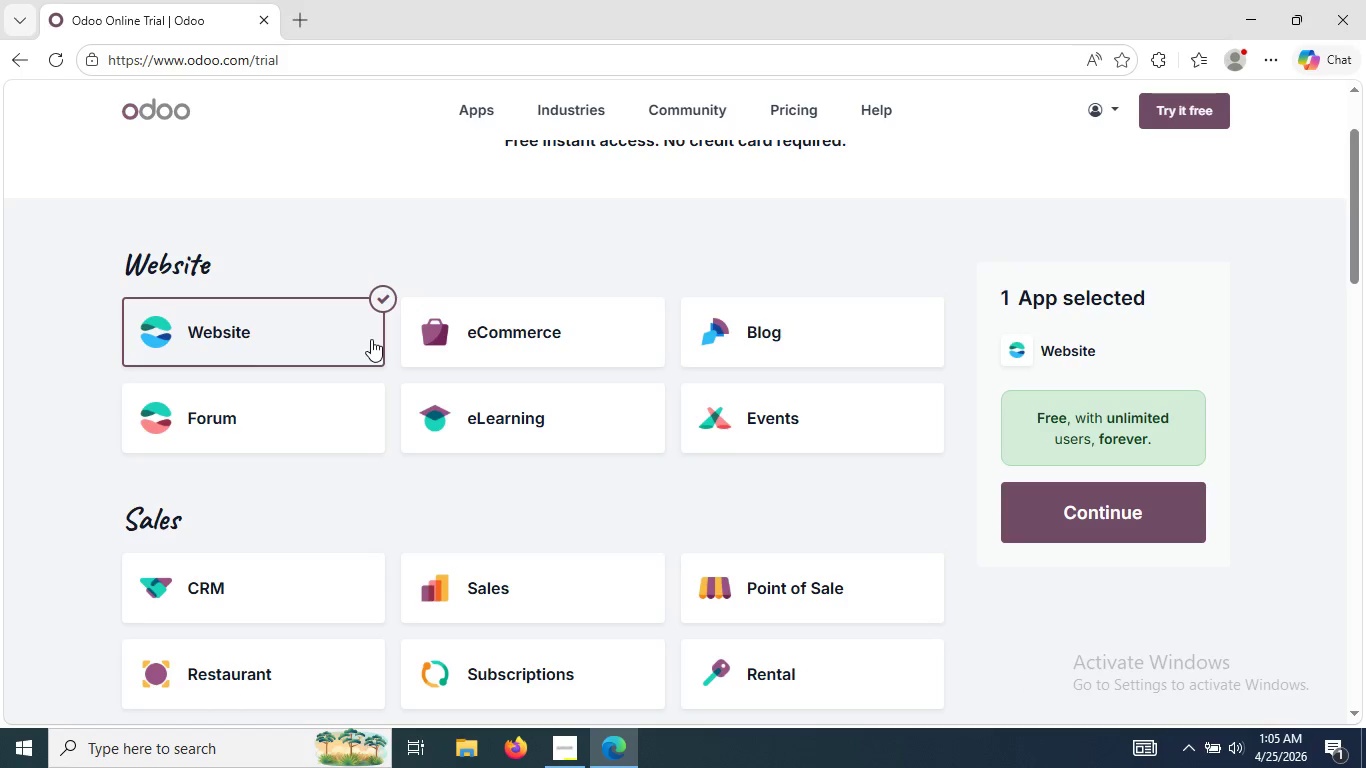 
wait(18.0)
 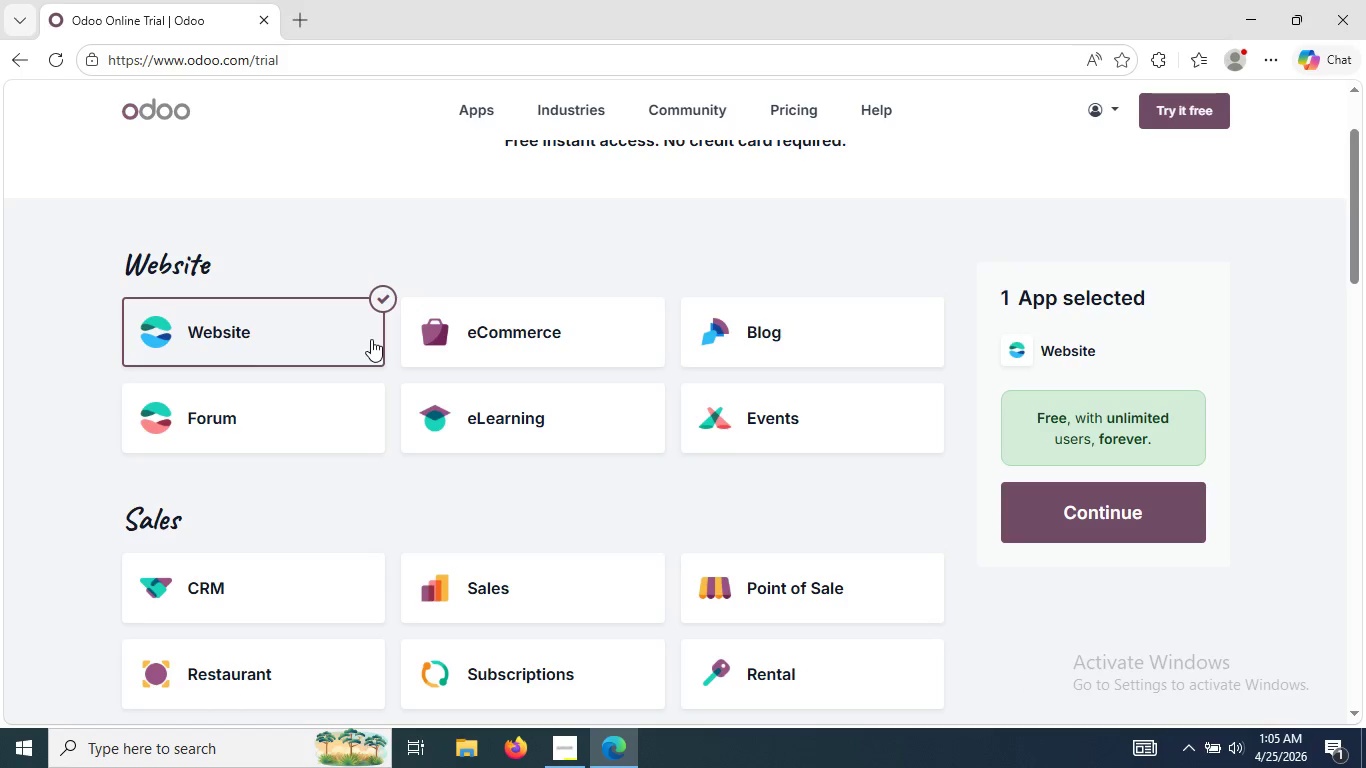 
left_click([1077, 518])
 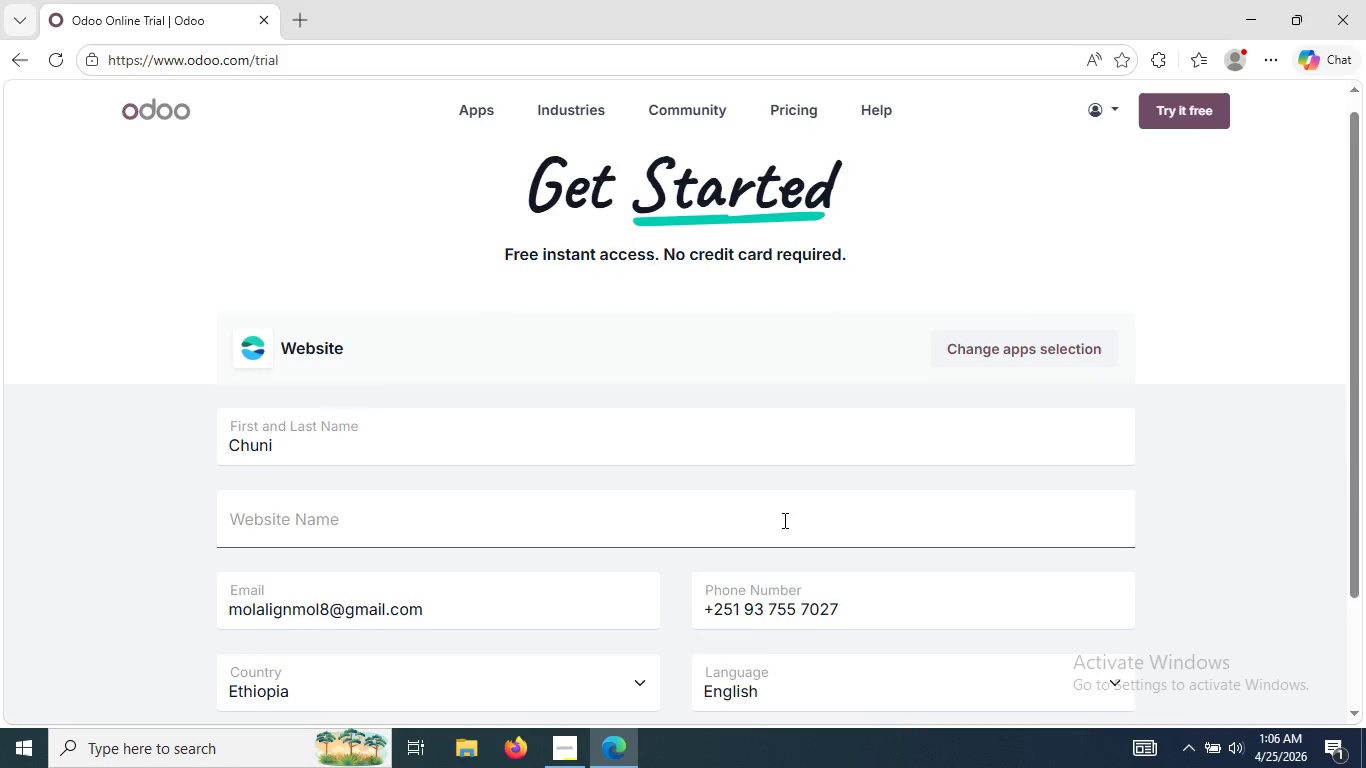 
left_click([562, 767])